 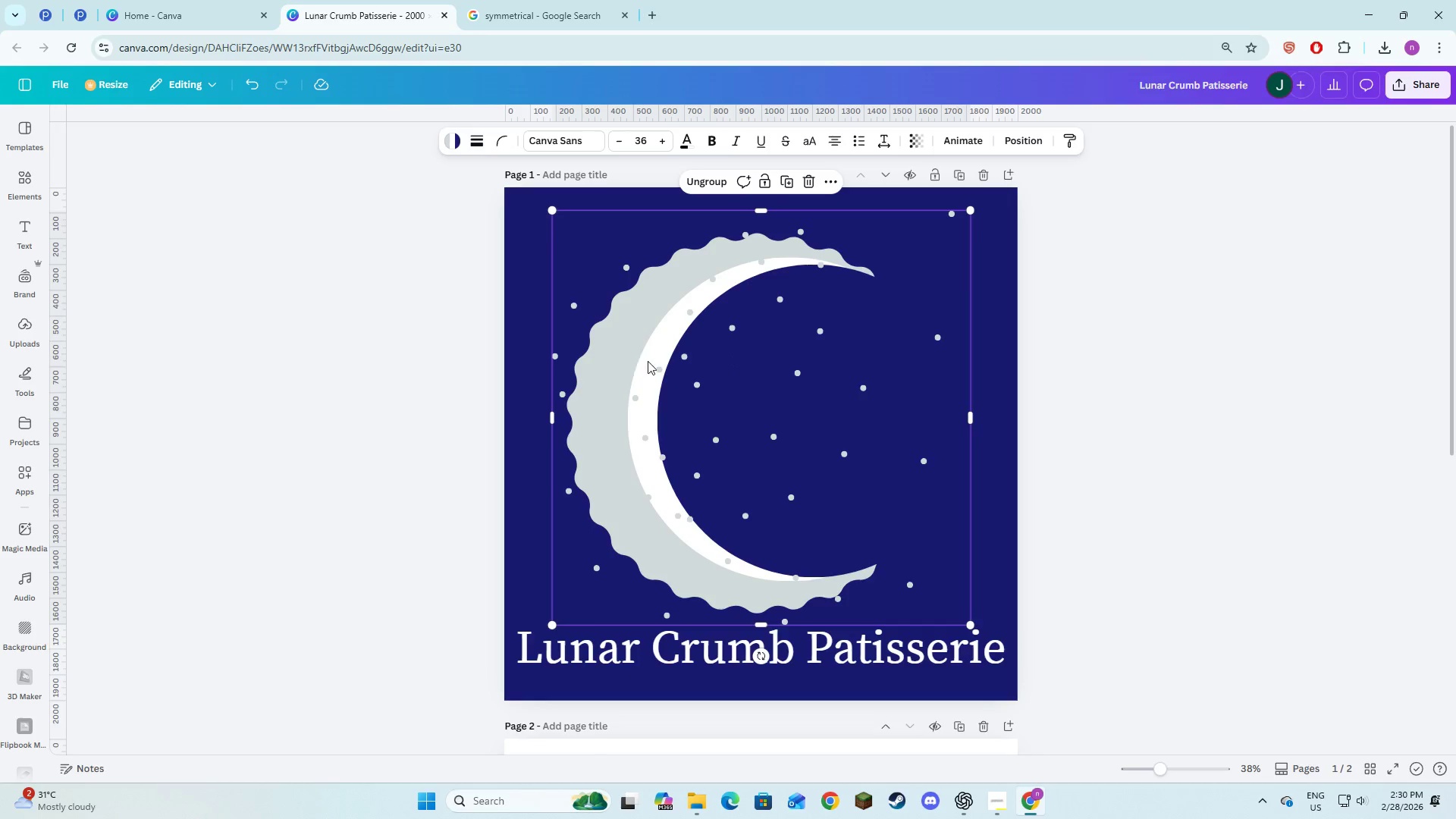 
left_click([697, 183])
 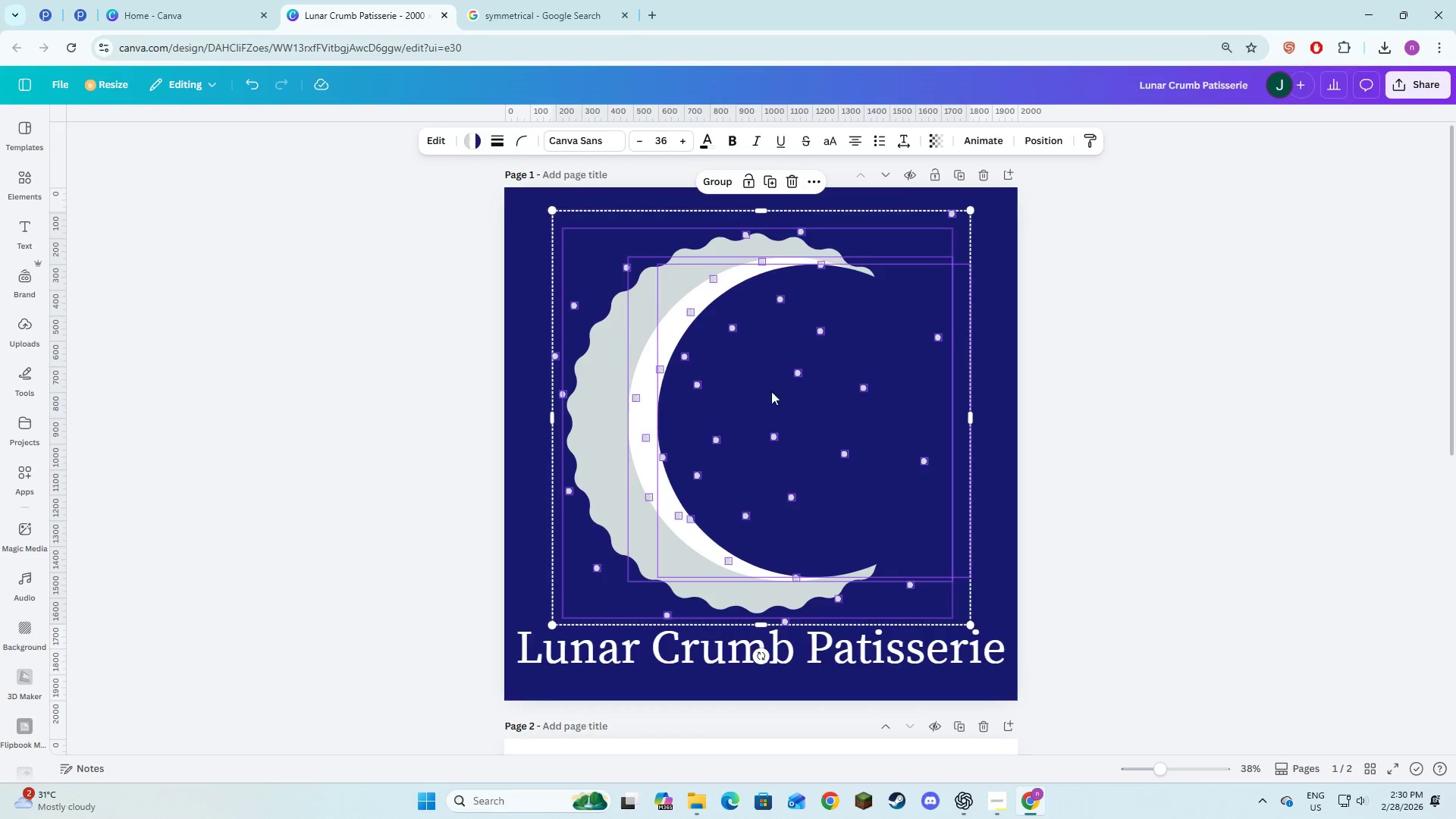 
left_click([732, 400])
 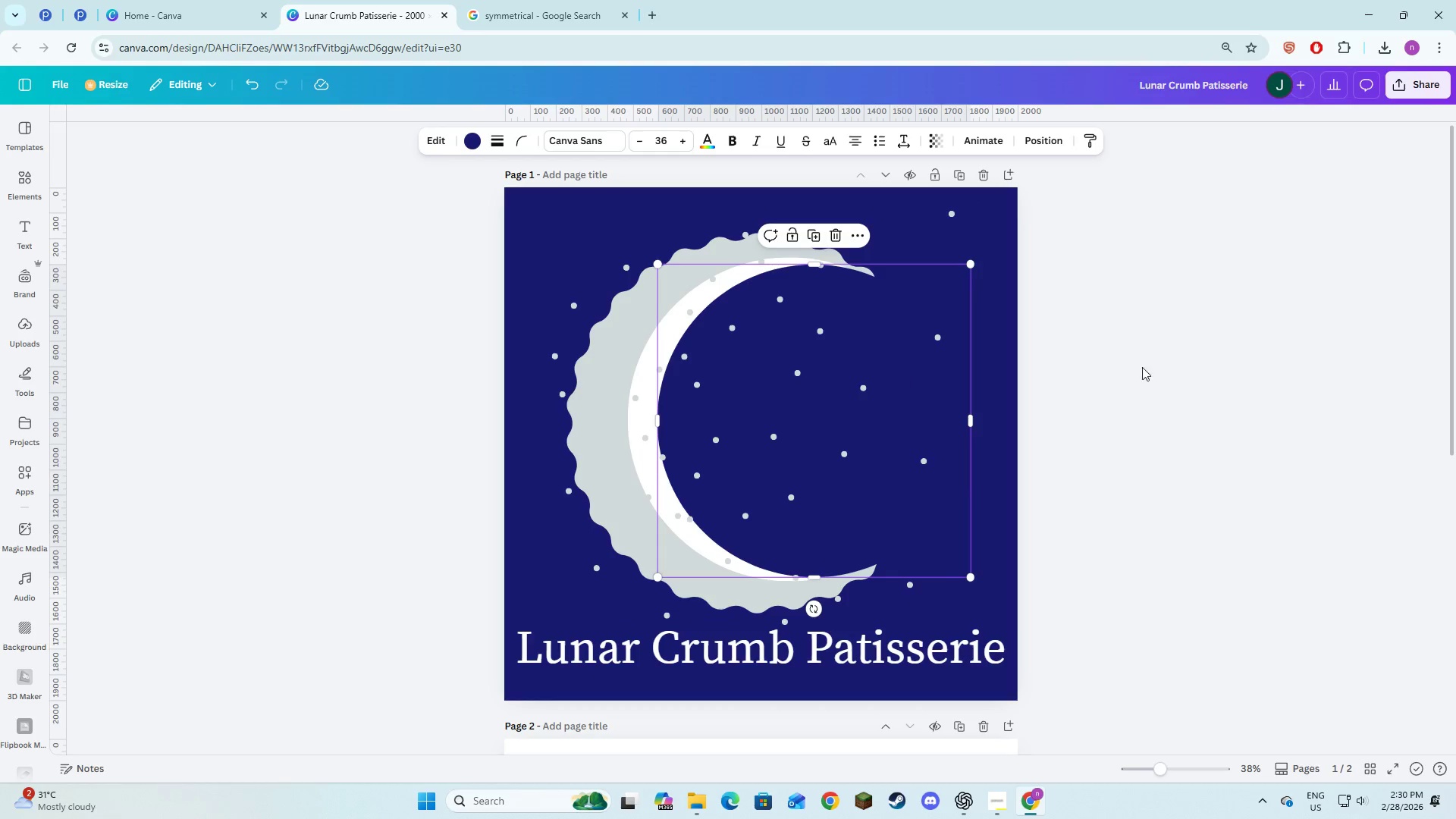 
left_click([1185, 367])
 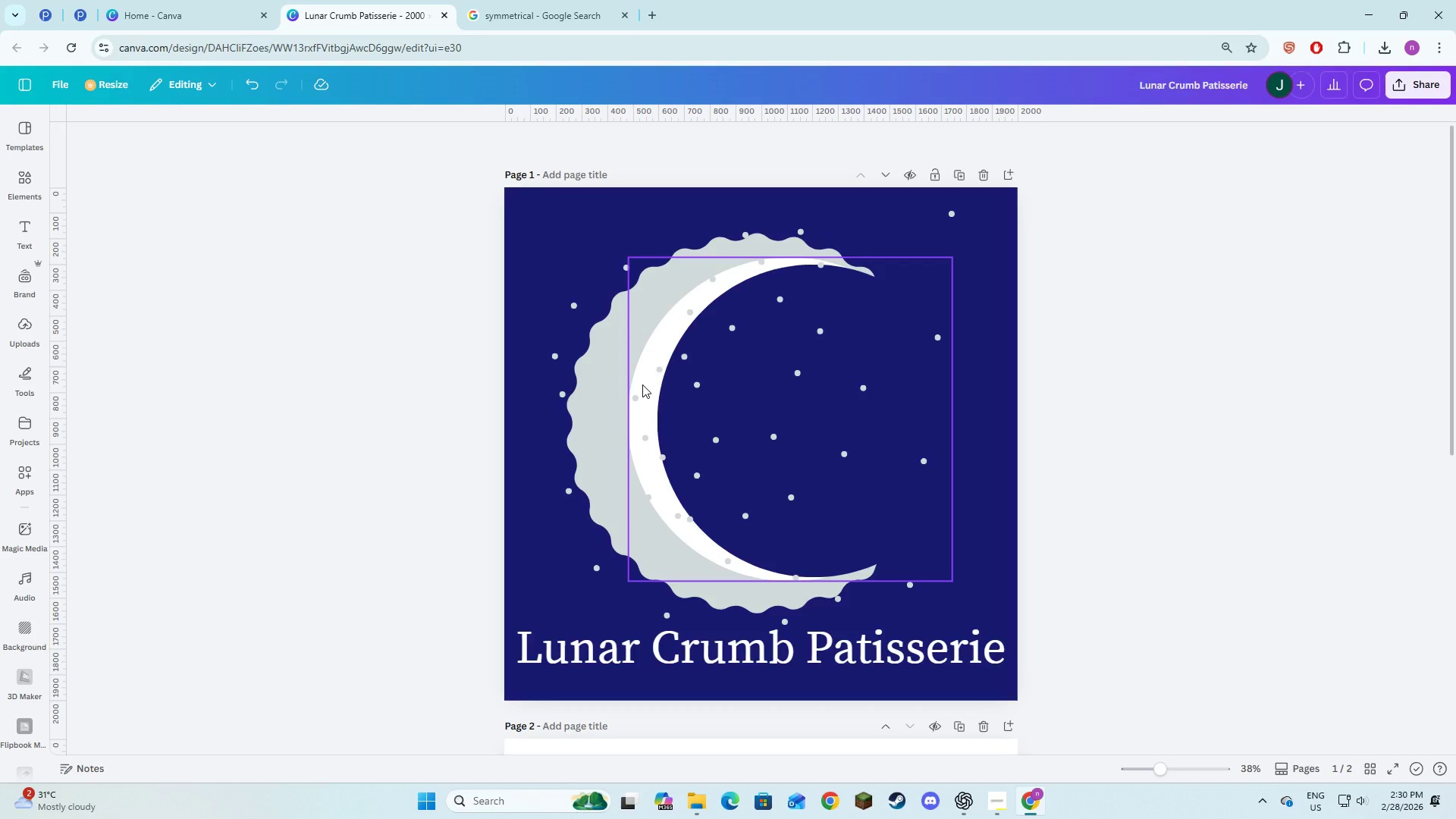 
left_click([642, 384])
 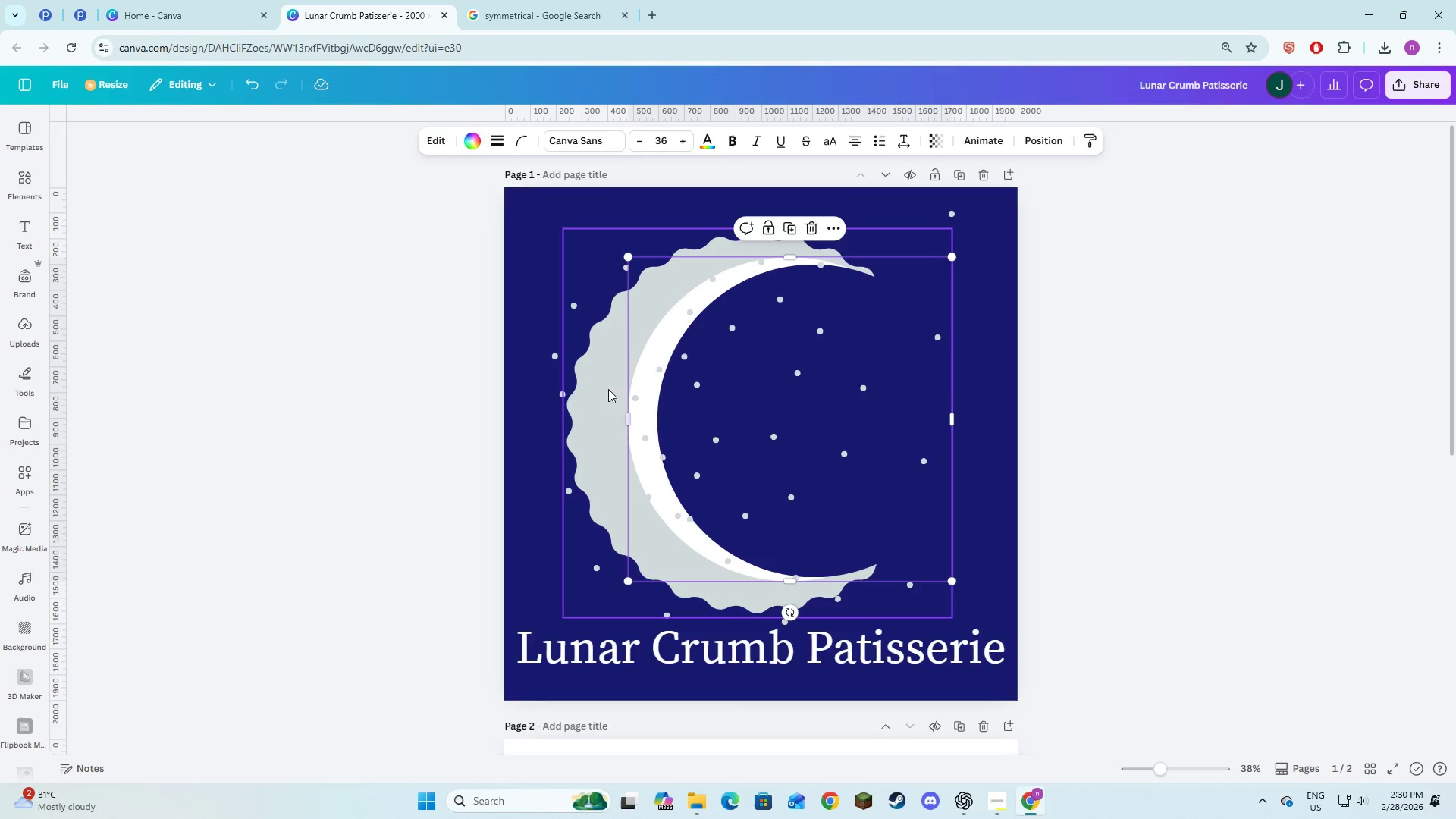 
left_click([601, 390])
 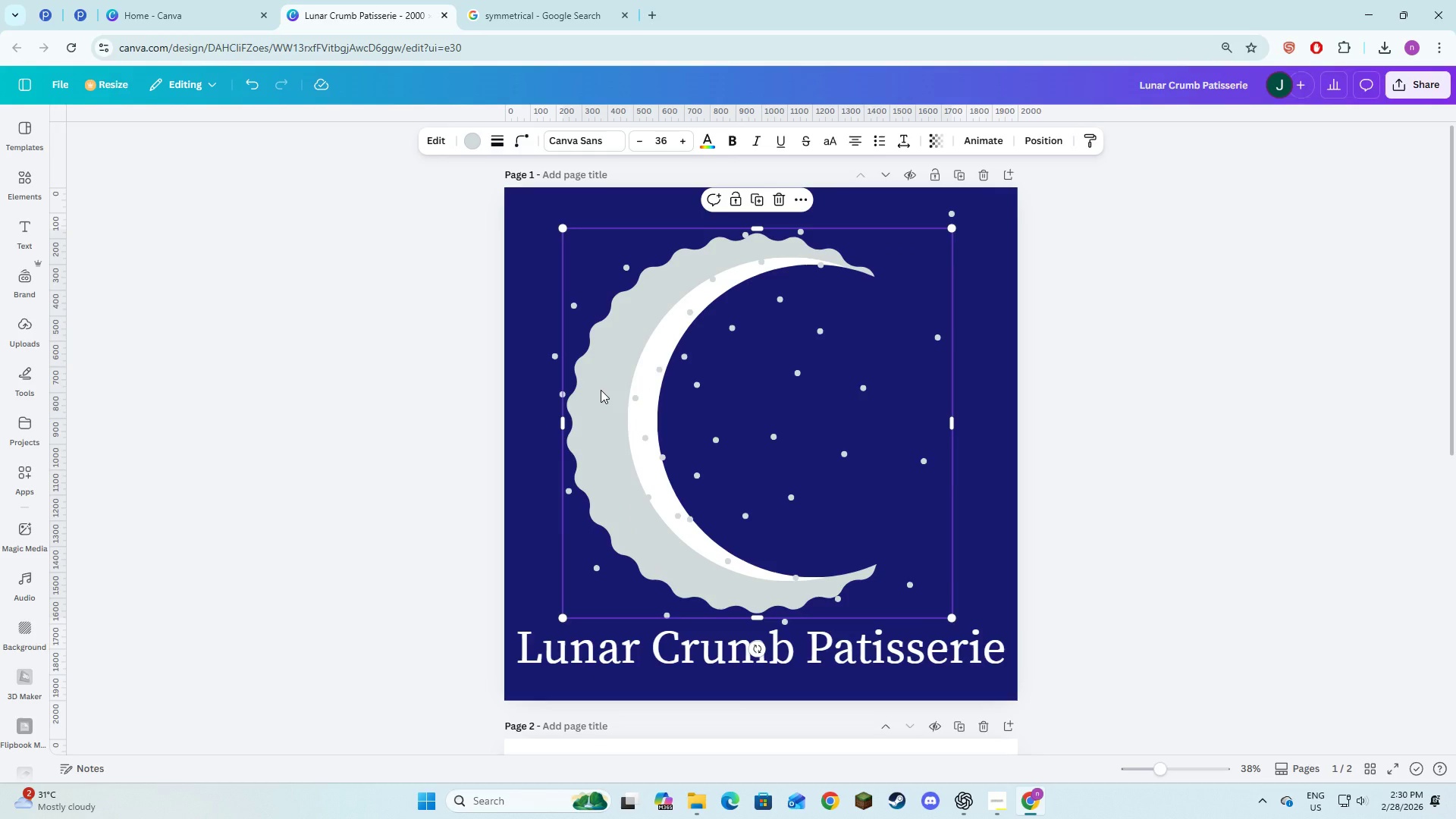 
left_click_drag(start_coordinate=[601, 390], to_coordinate=[597, 389])
 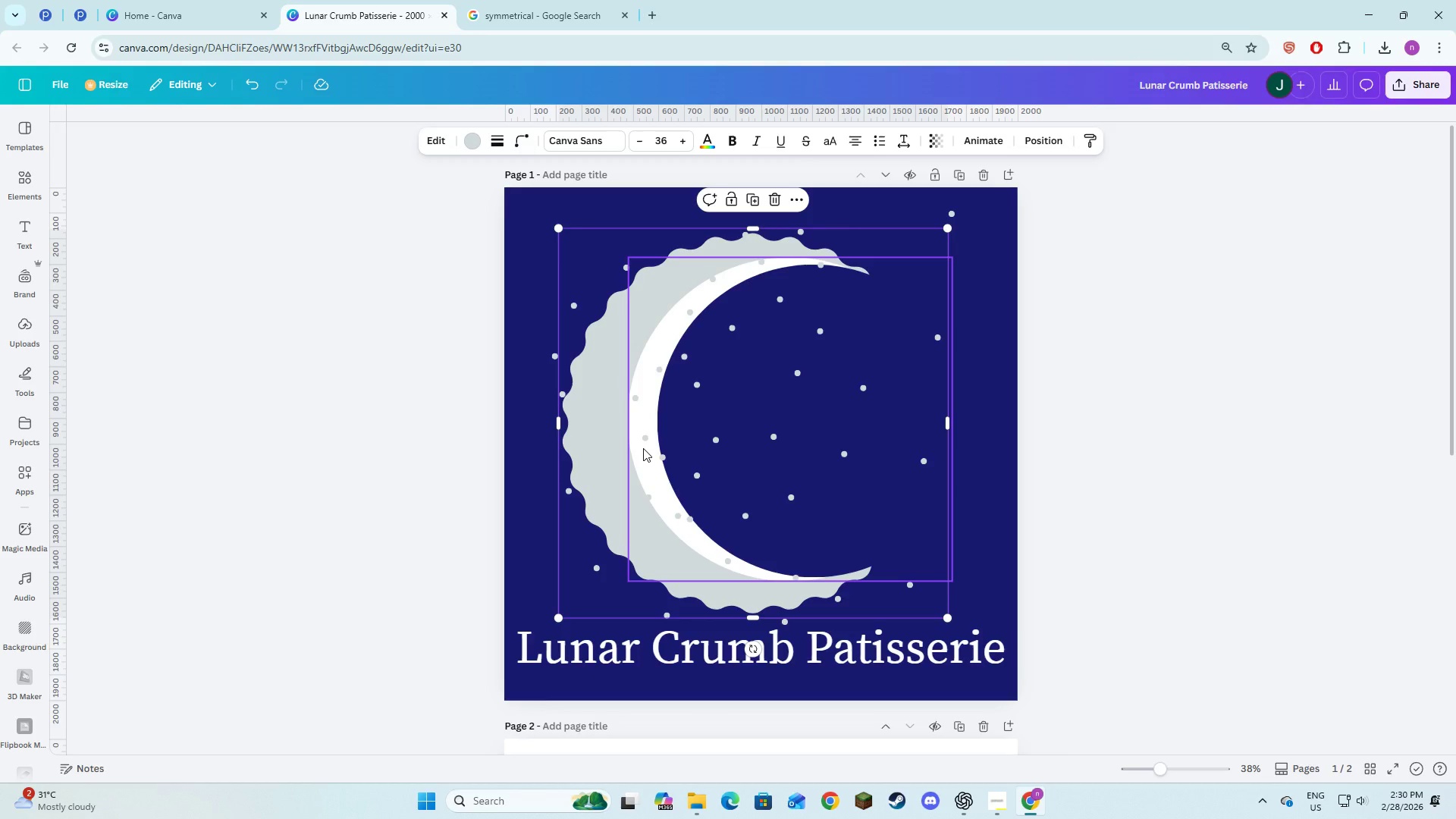 
wait(6.16)
 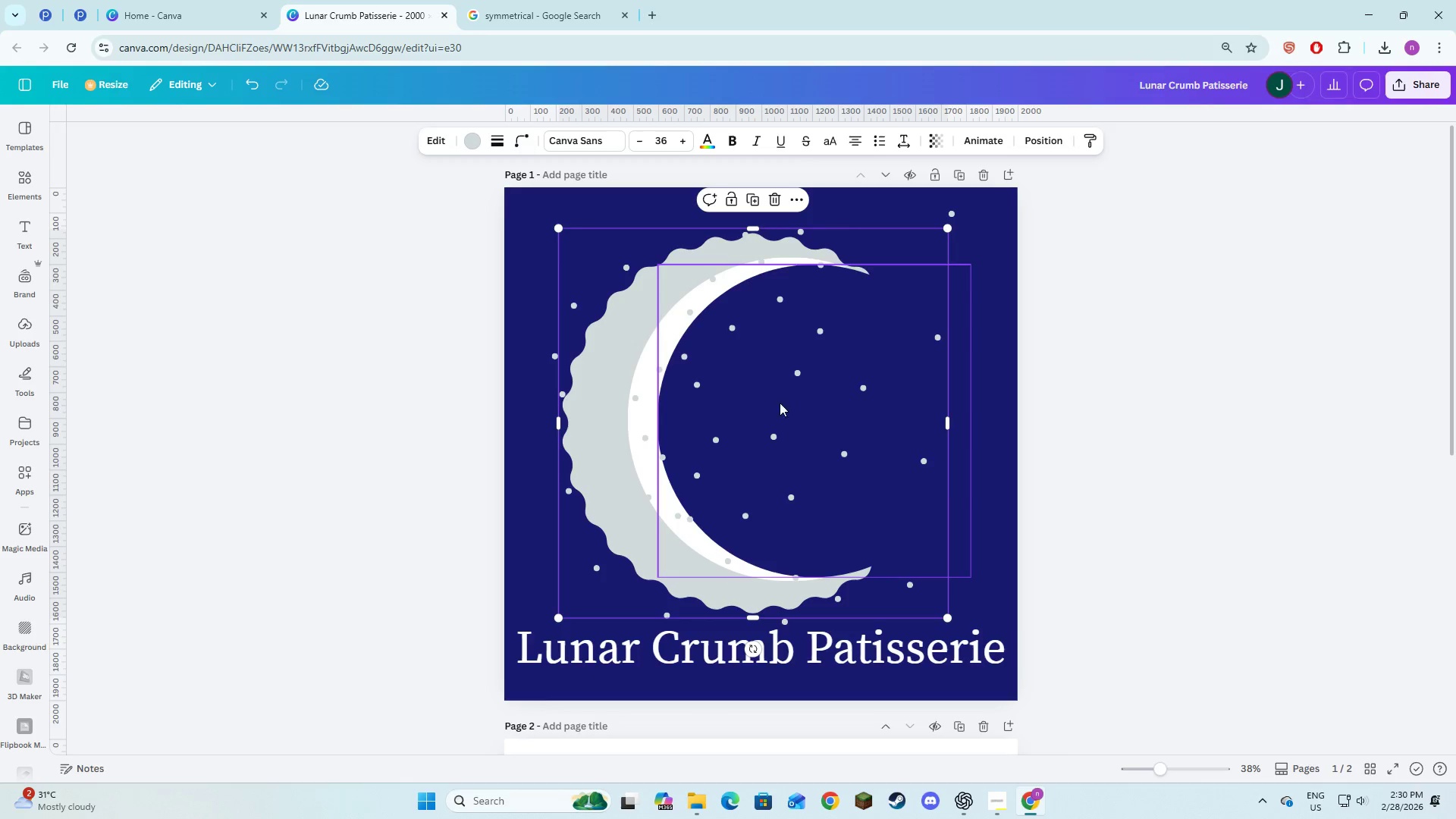 
left_click_drag(start_coordinate=[646, 458], to_coordinate=[667, 464])
 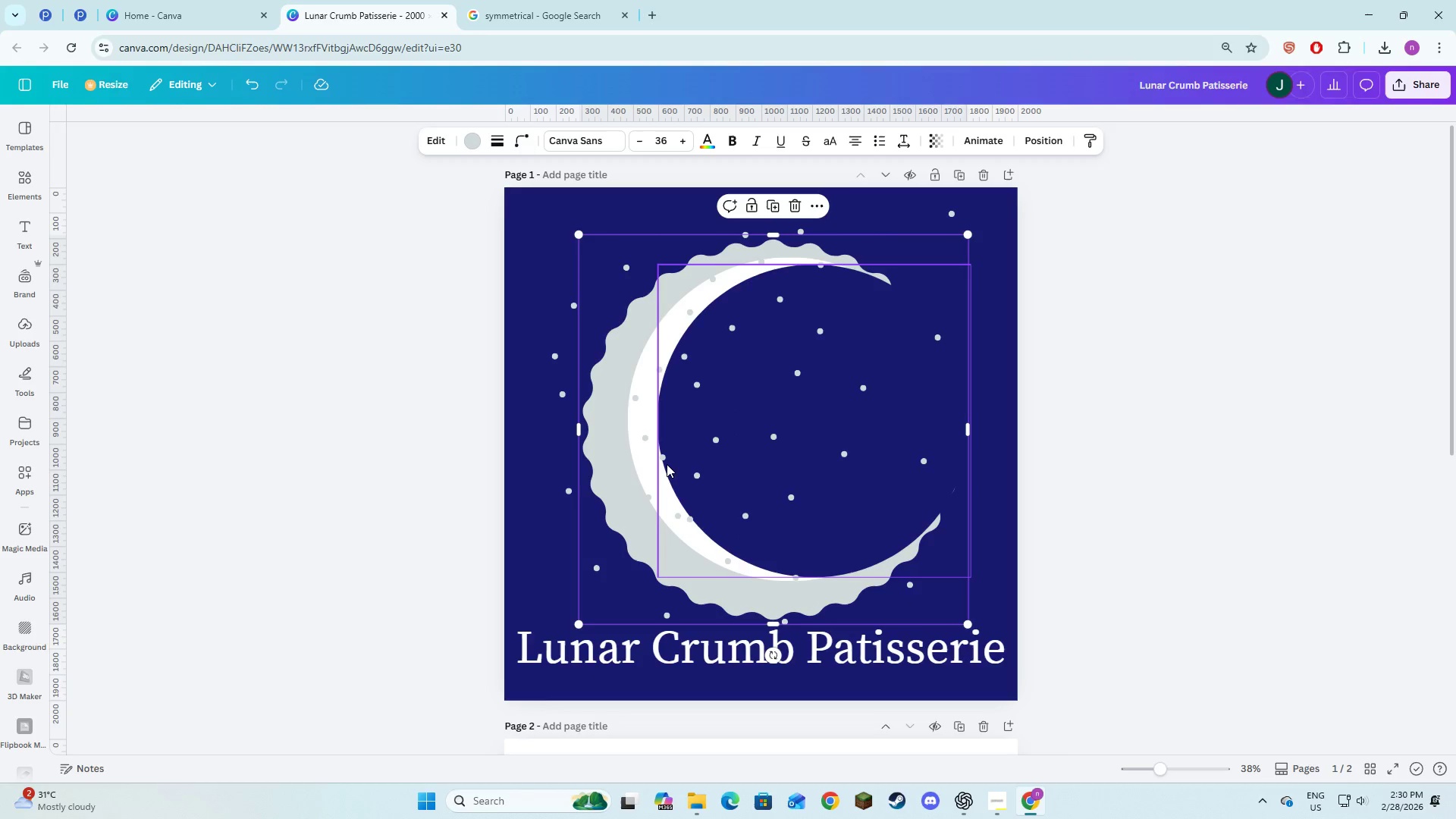 
key(Control+Z)
 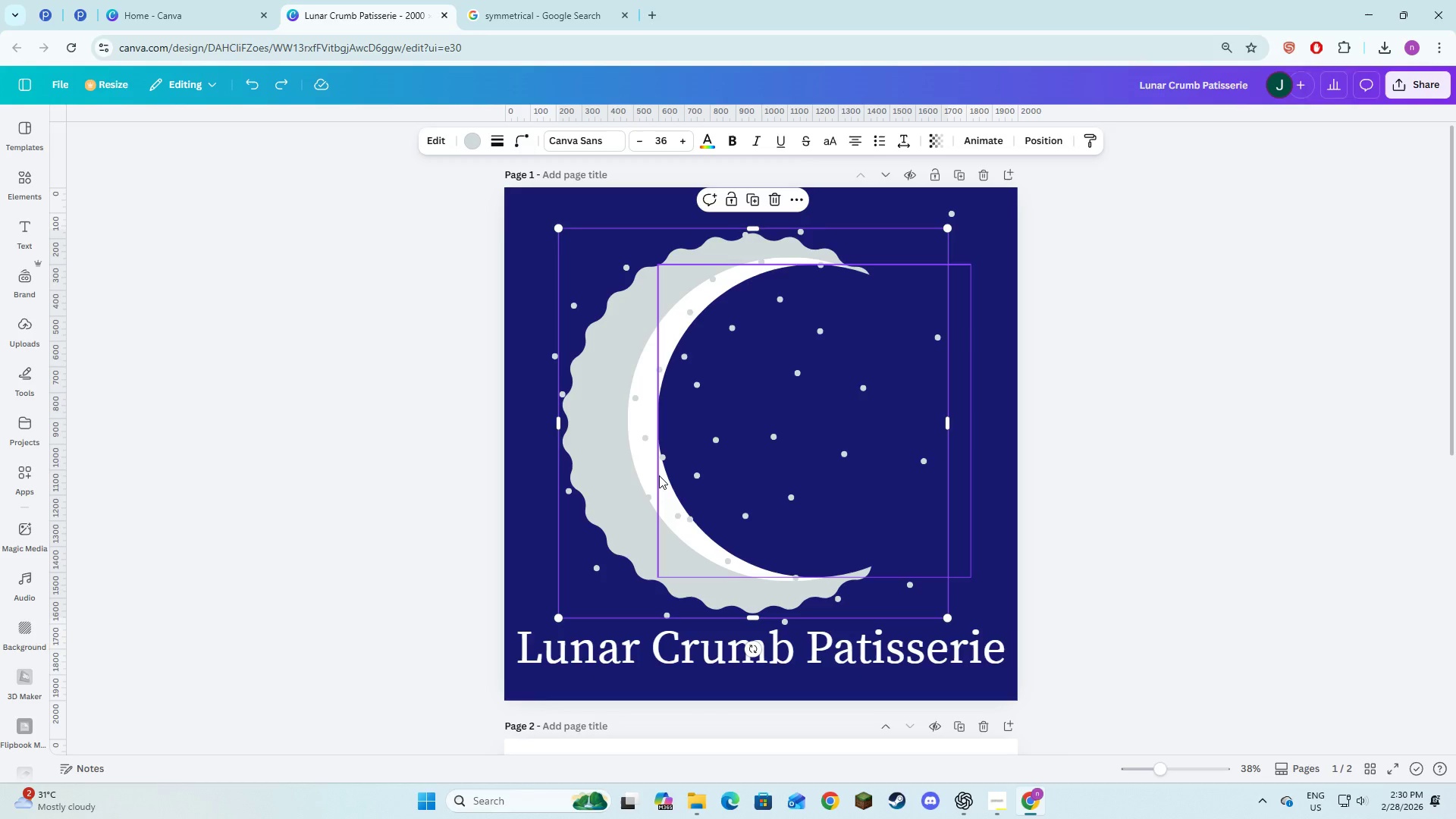 
key(Control+Z)
 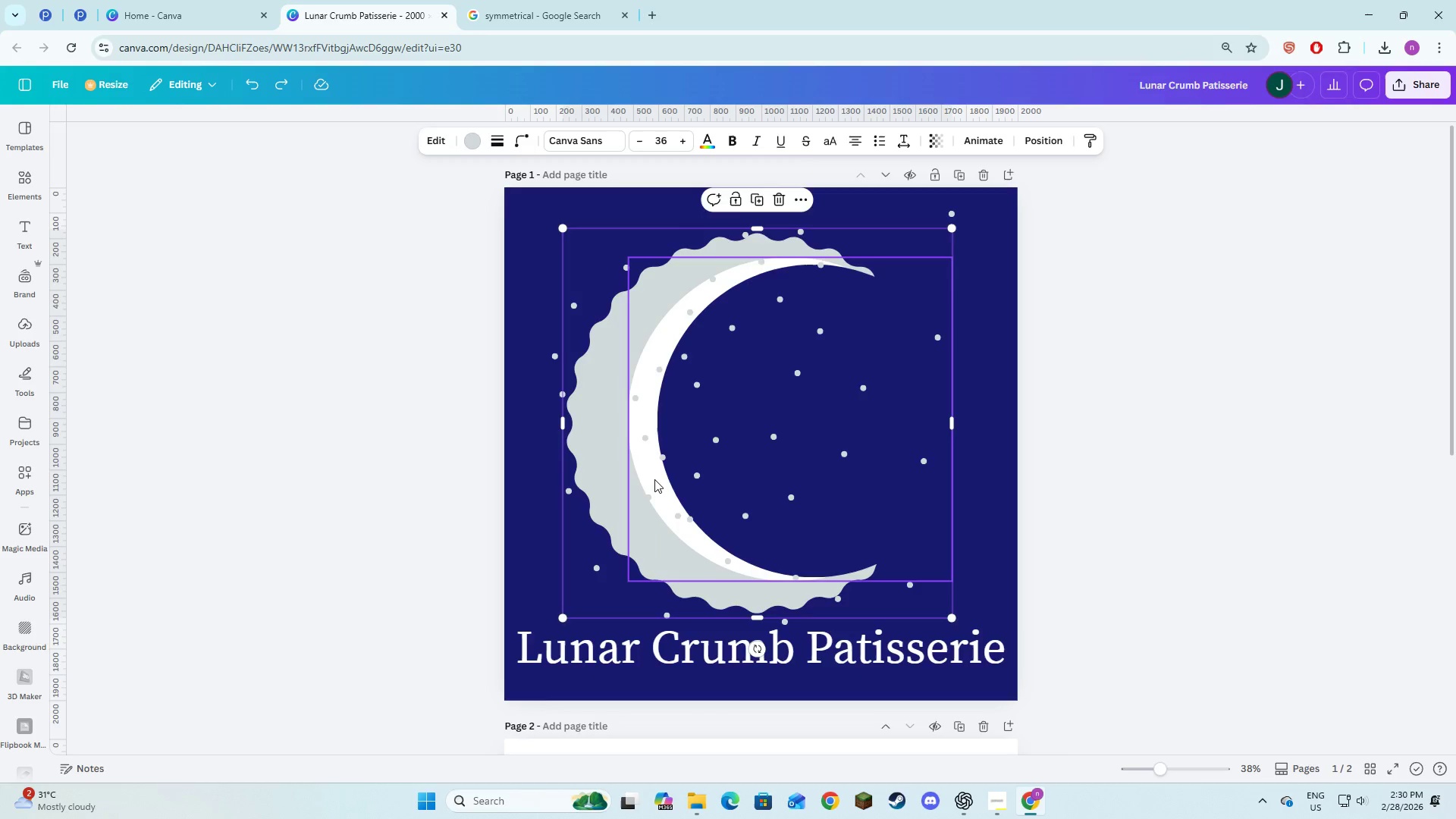 
left_click([654, 479])
 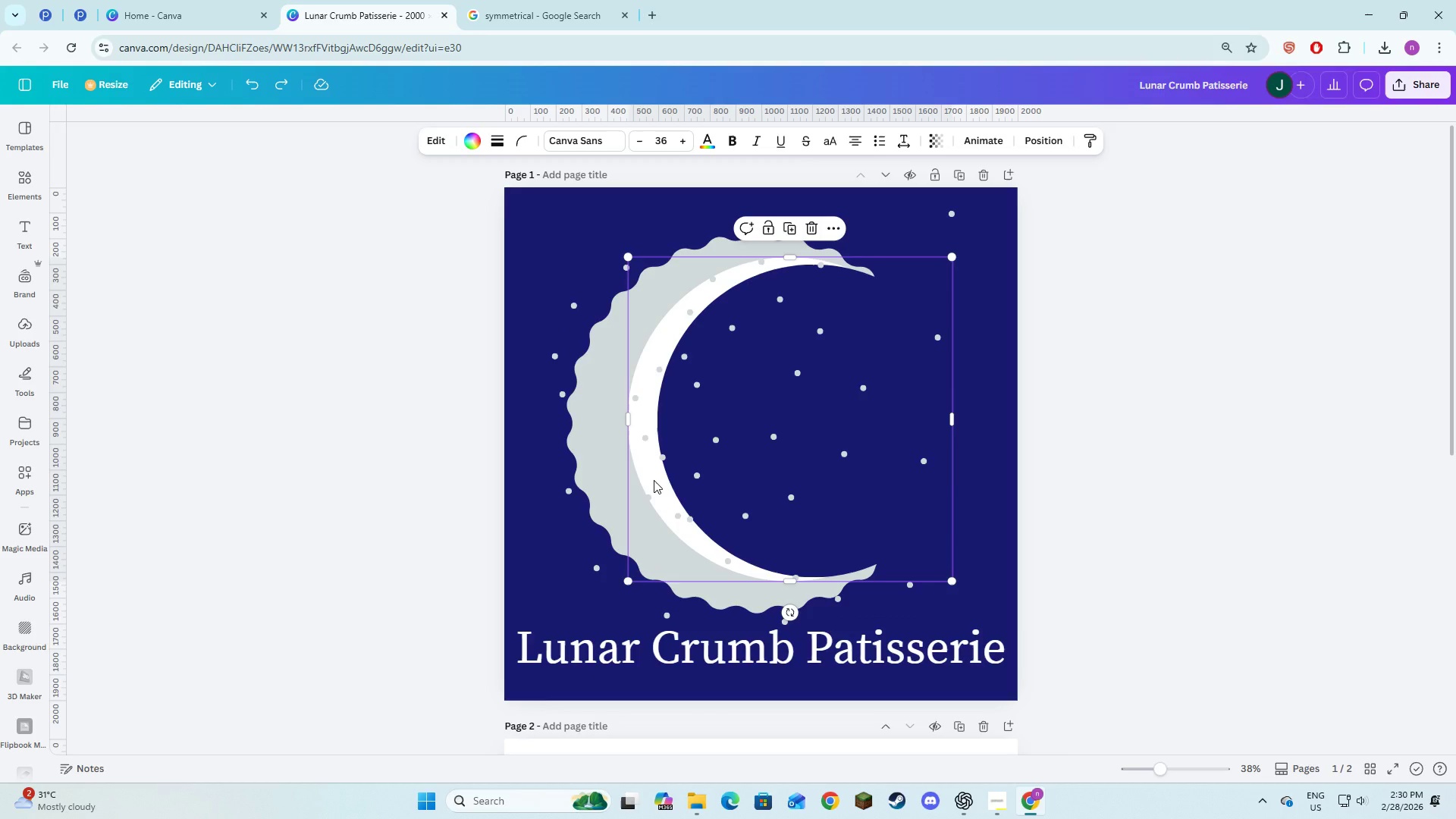 
left_click_drag(start_coordinate=[654, 480], to_coordinate=[615, 476])
 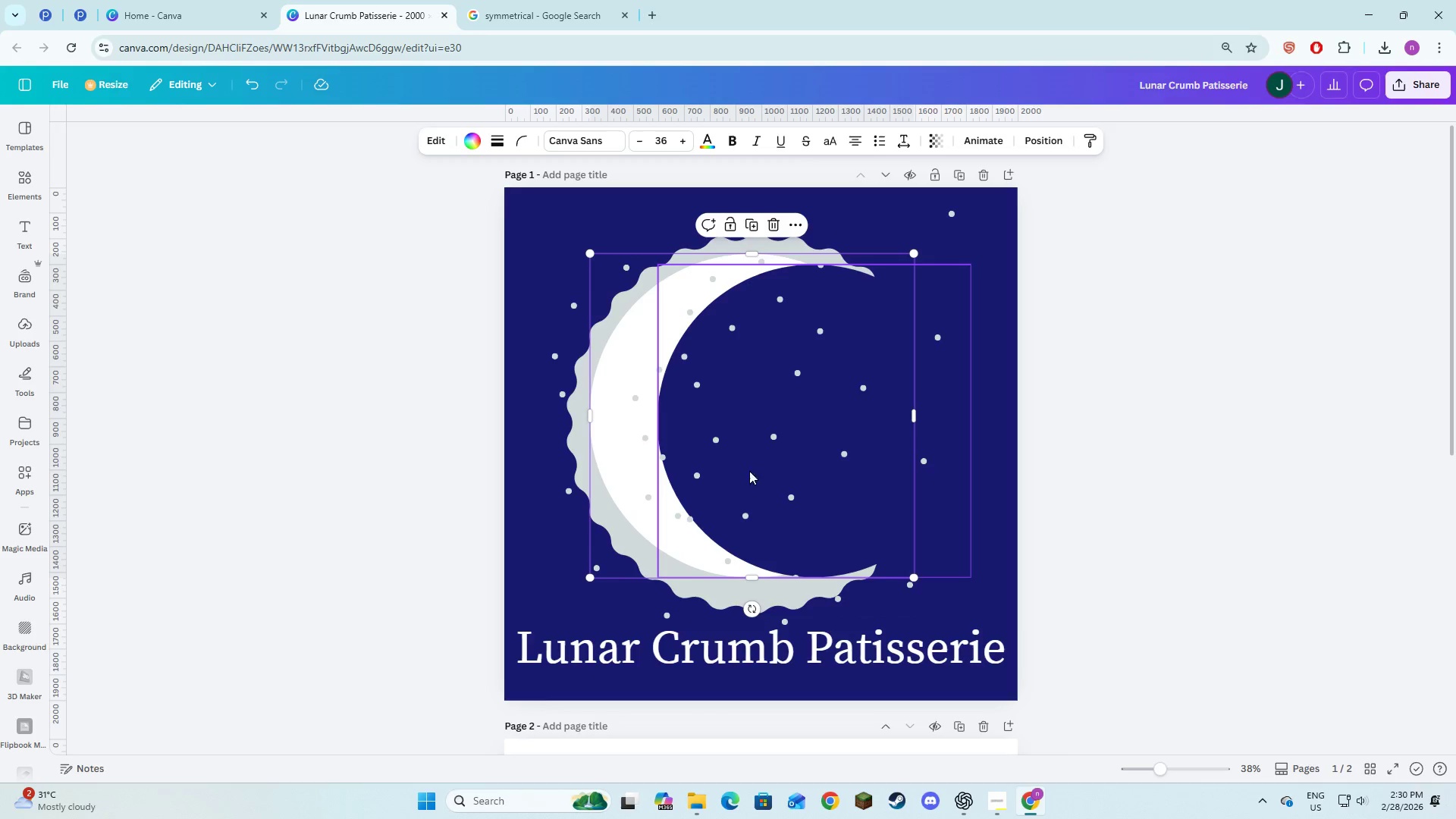 
left_click([770, 485])
 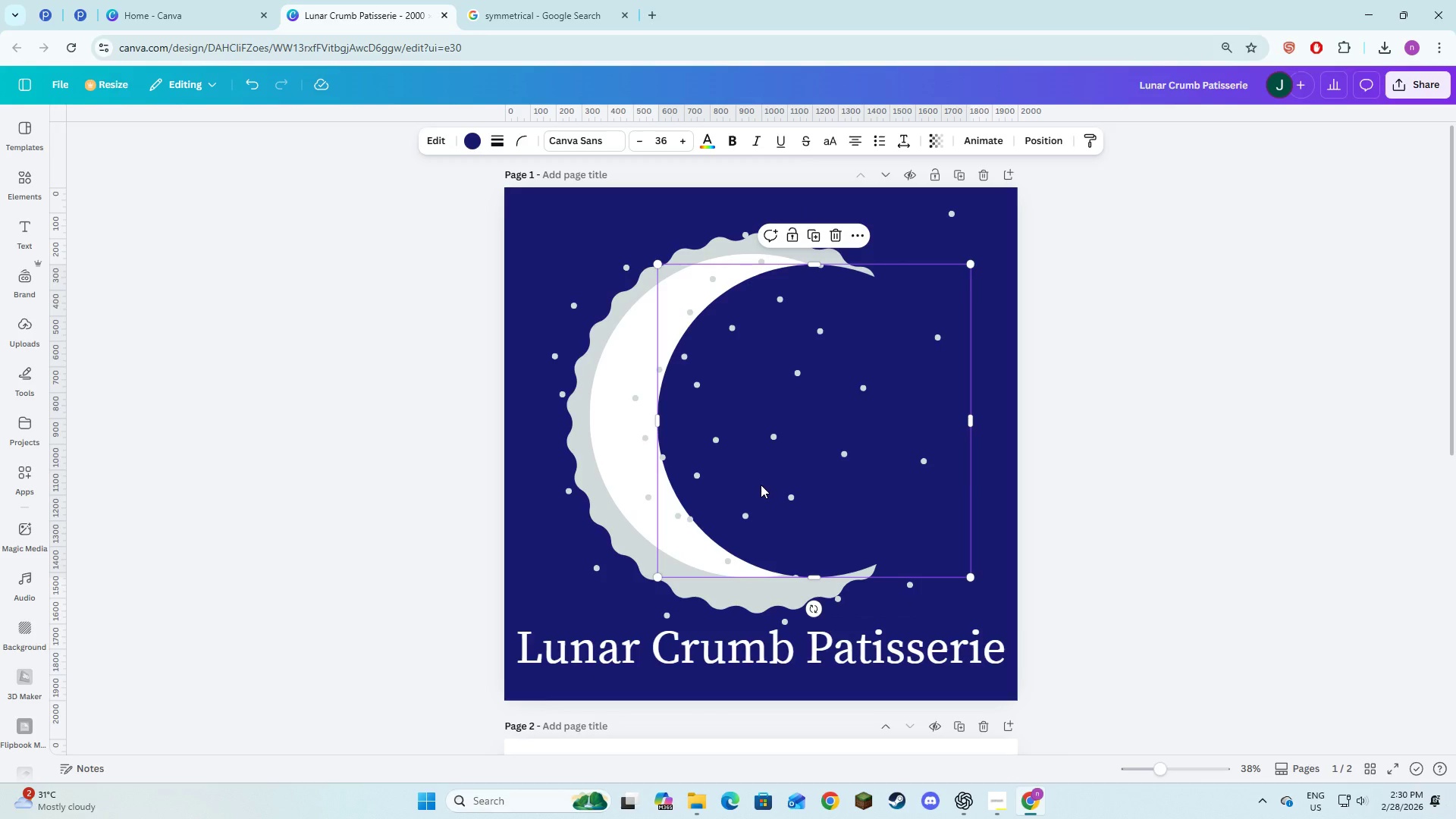 
left_click_drag(start_coordinate=[761, 485], to_coordinate=[700, 479])
 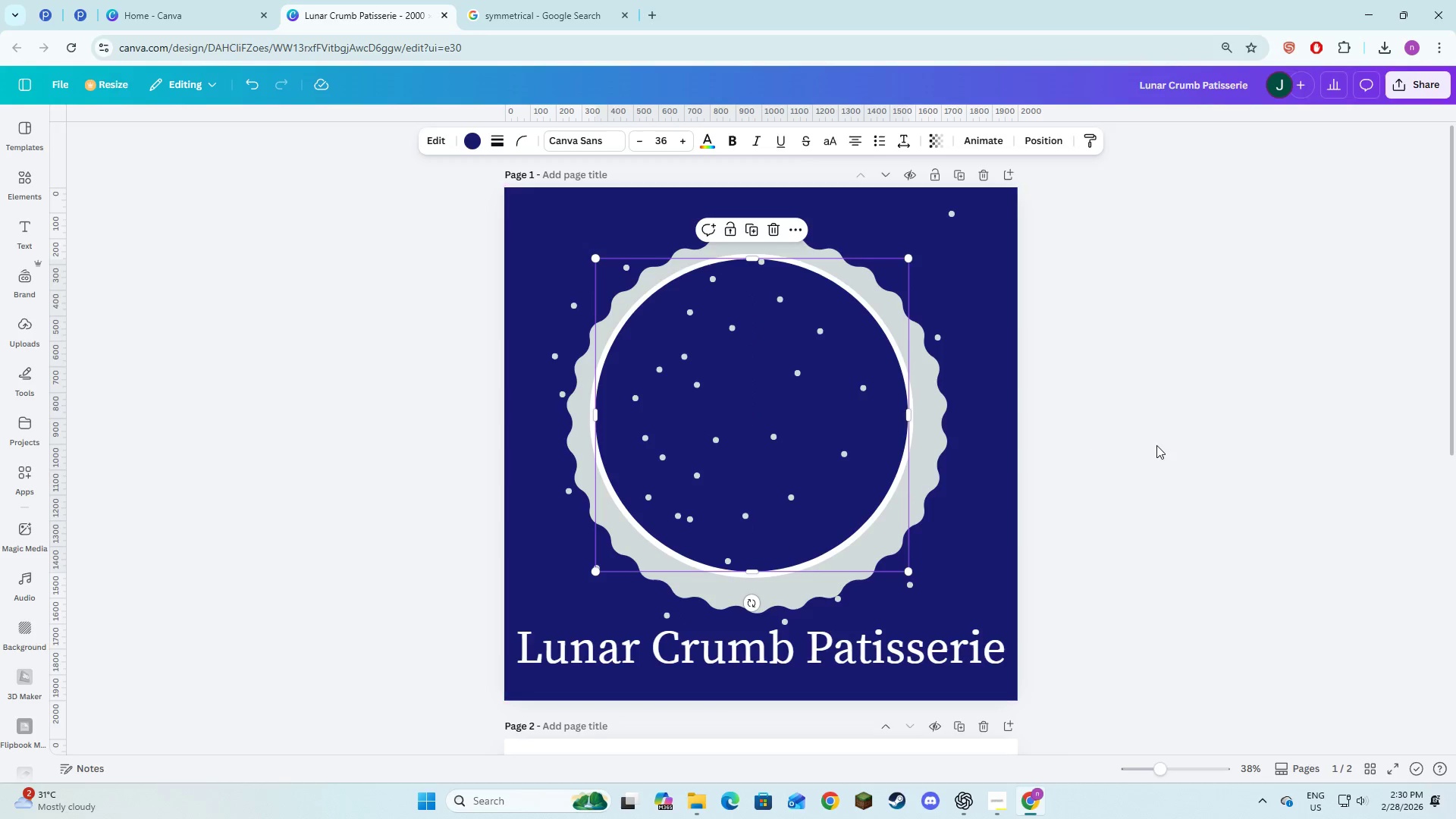 
left_click([1158, 445])
 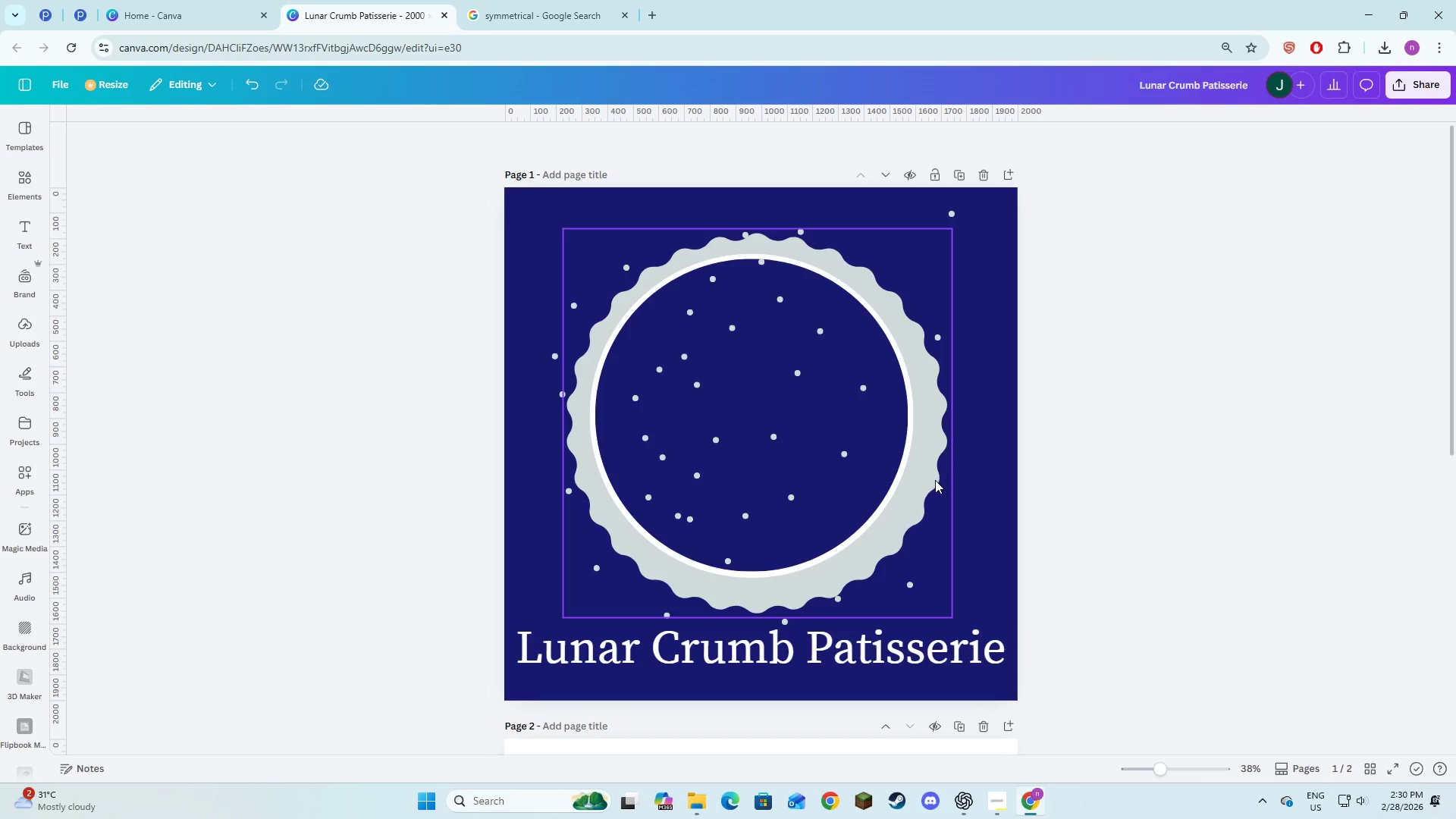 
left_click([931, 483])
 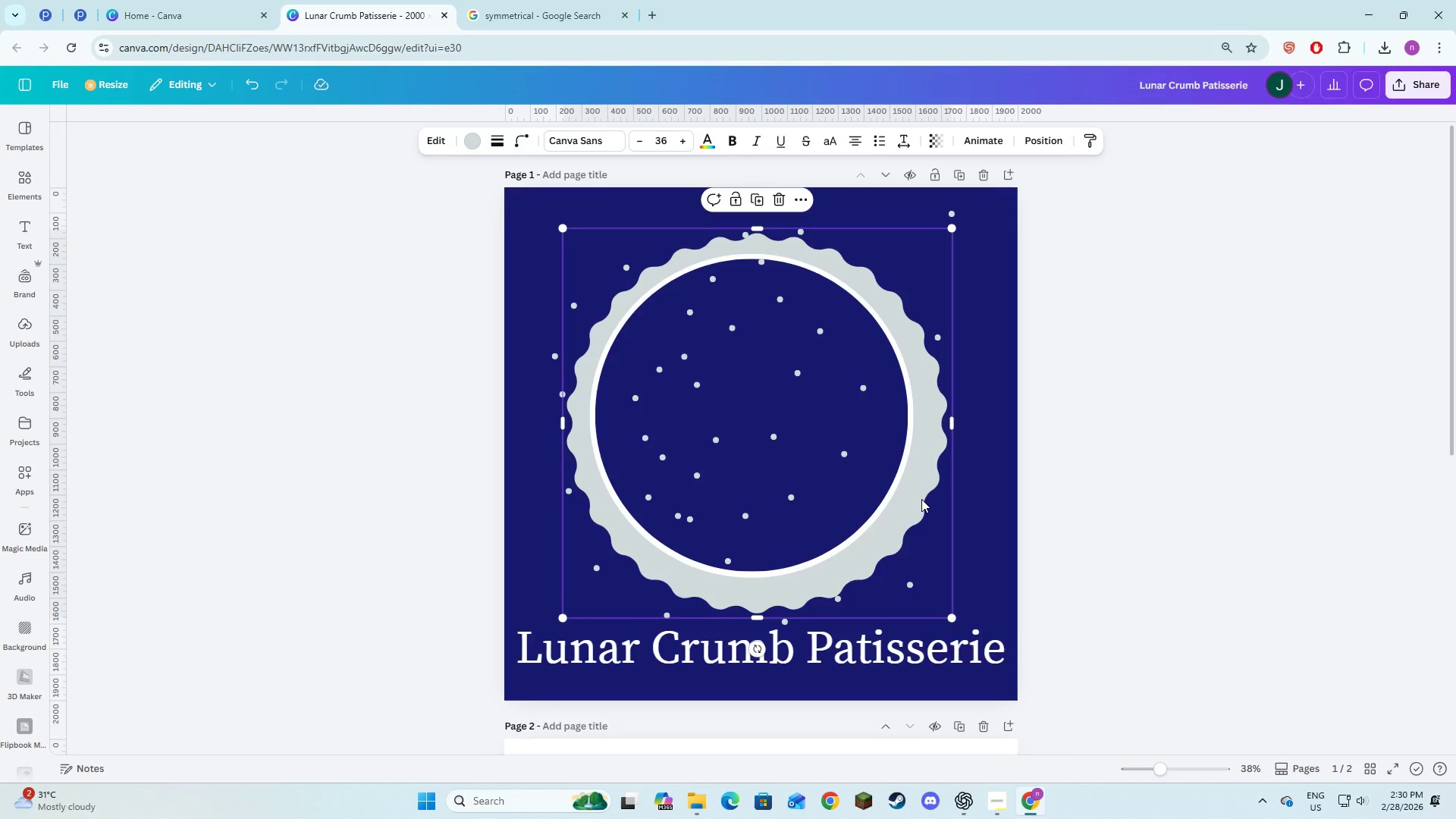 
left_click_drag(start_coordinate=[921, 499], to_coordinate=[914, 496])
 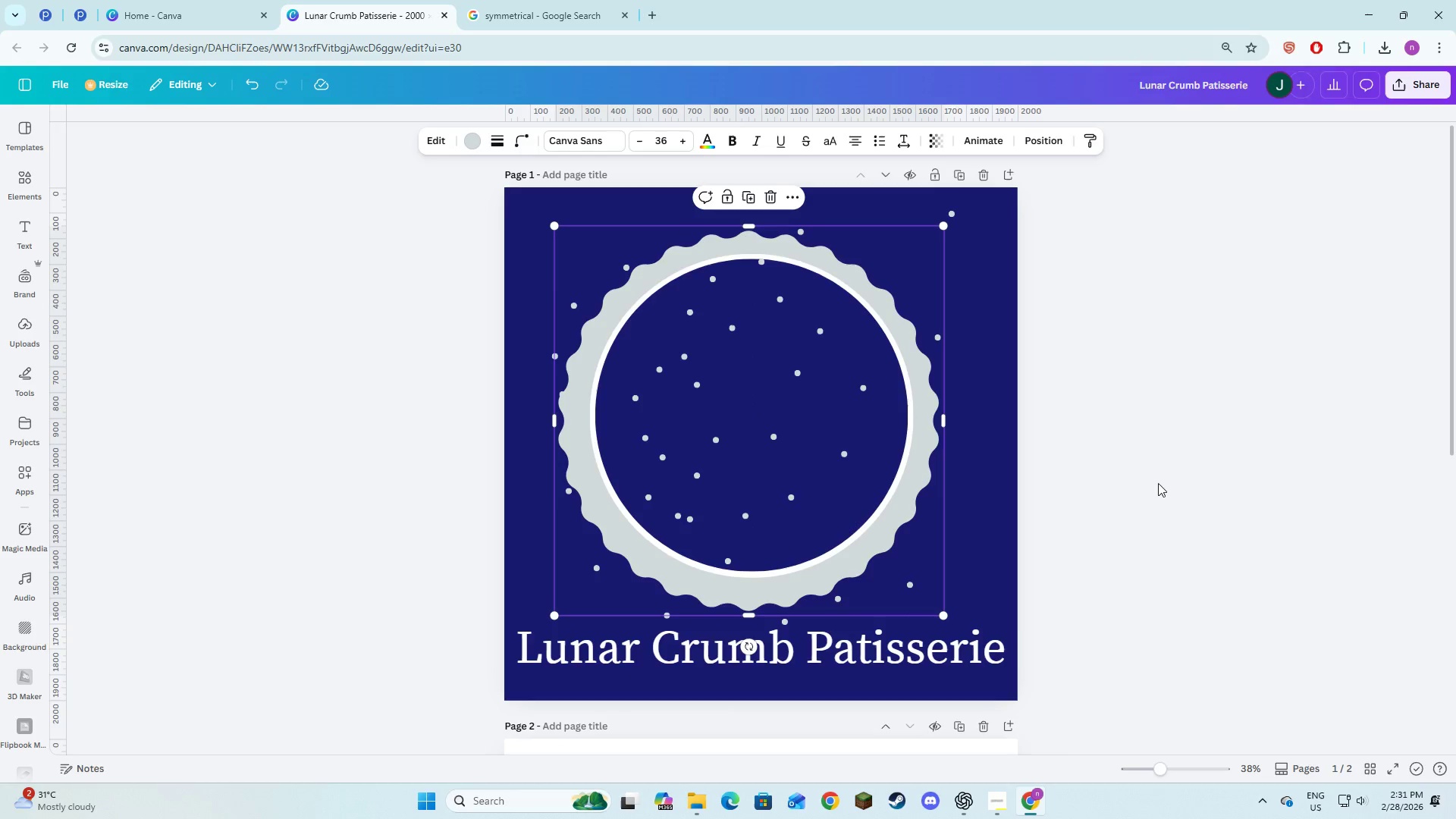 
left_click([1158, 483])
 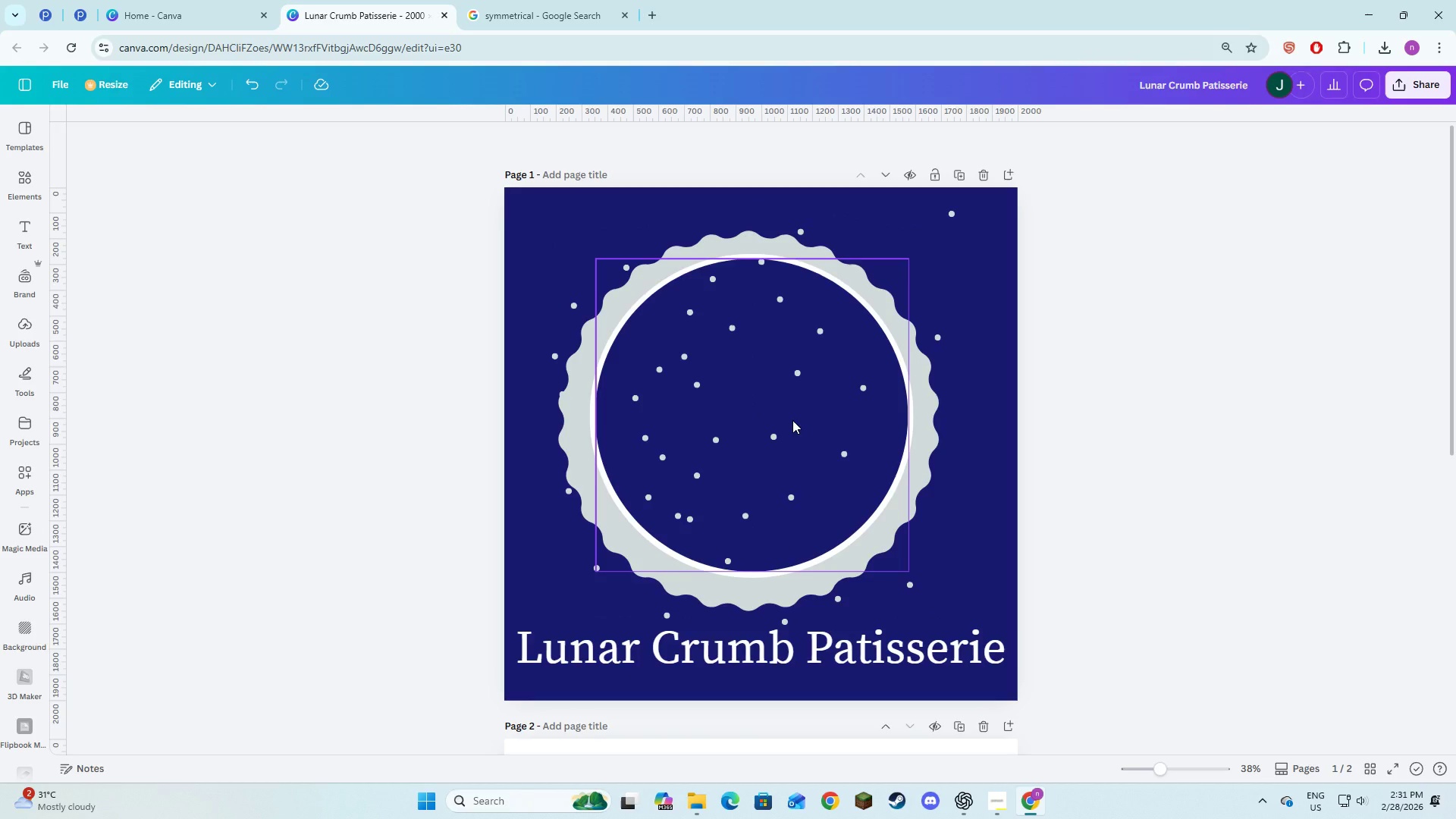 
left_click([1380, 464])
 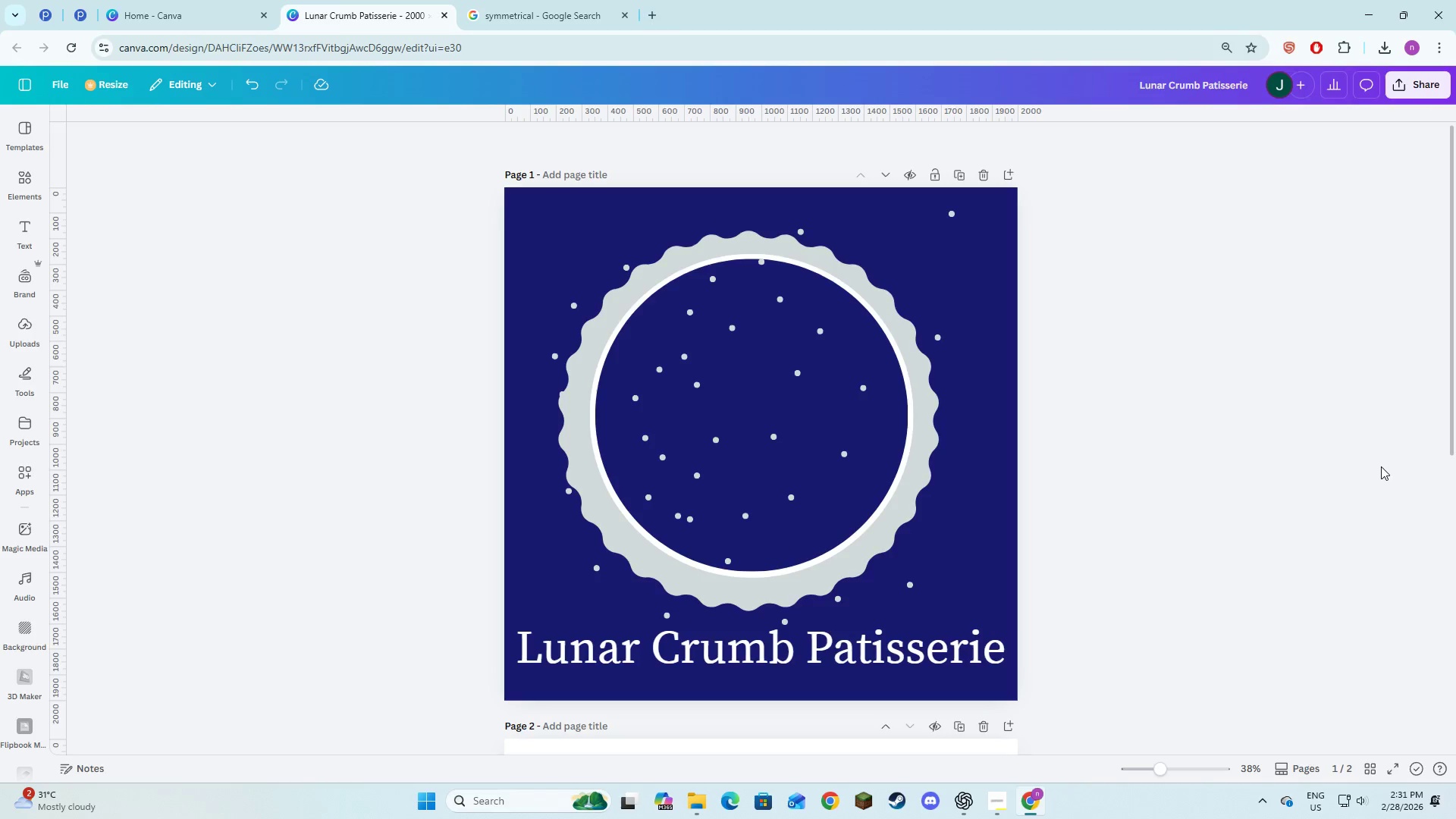 
key(Alt+AltLeft)
 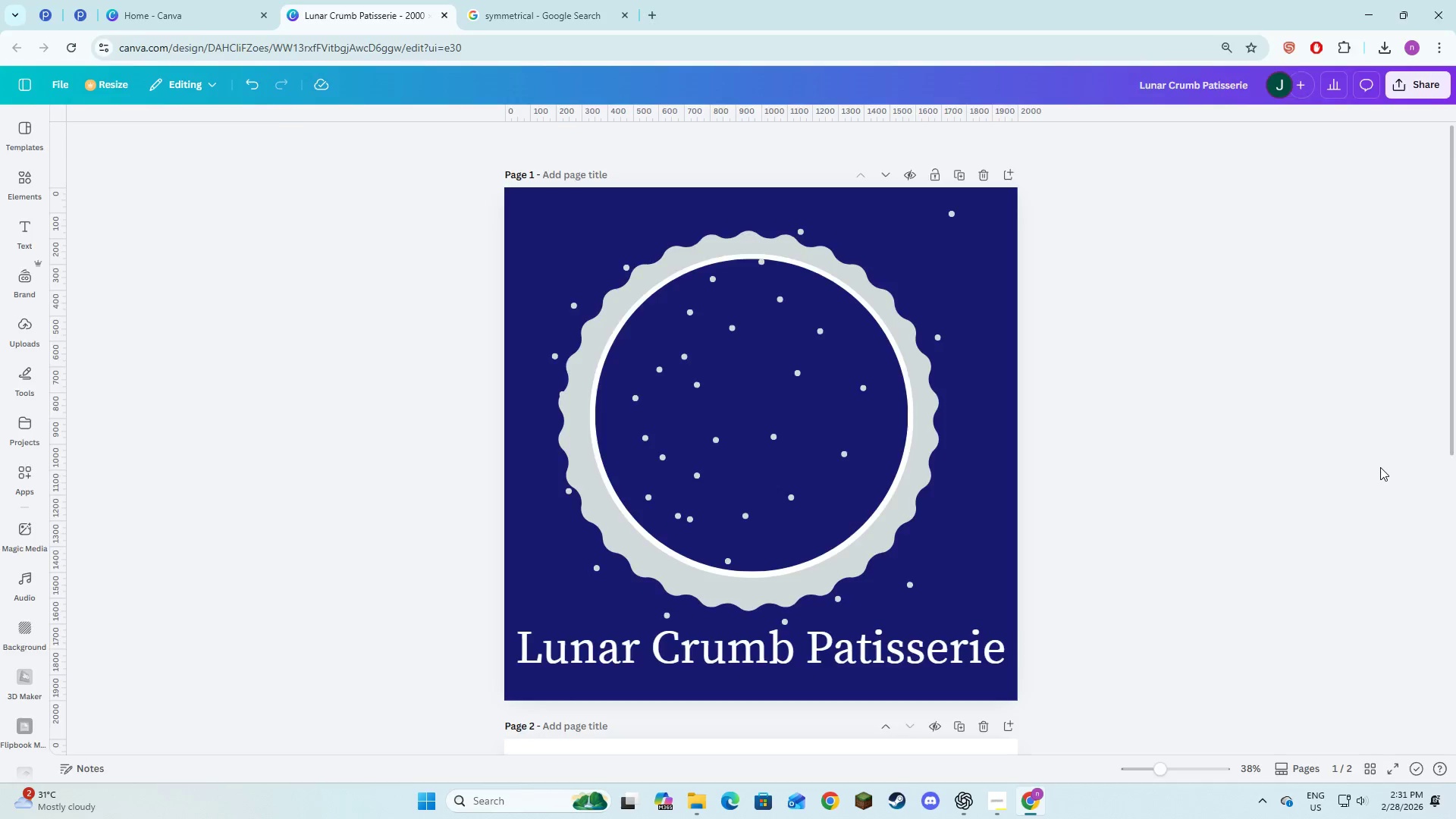 
key(Alt+Tab)
 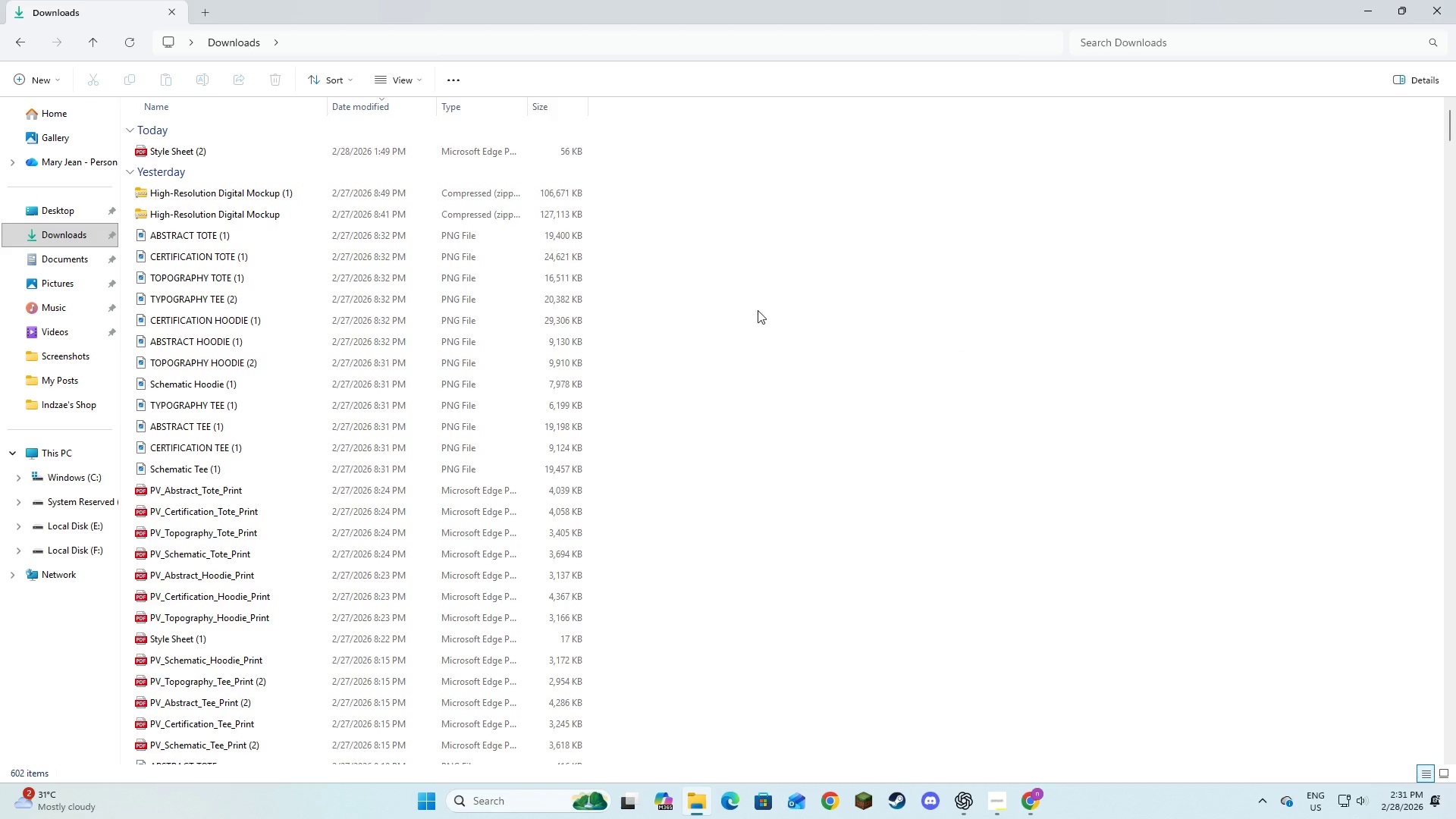 
key(Alt+Tab)
 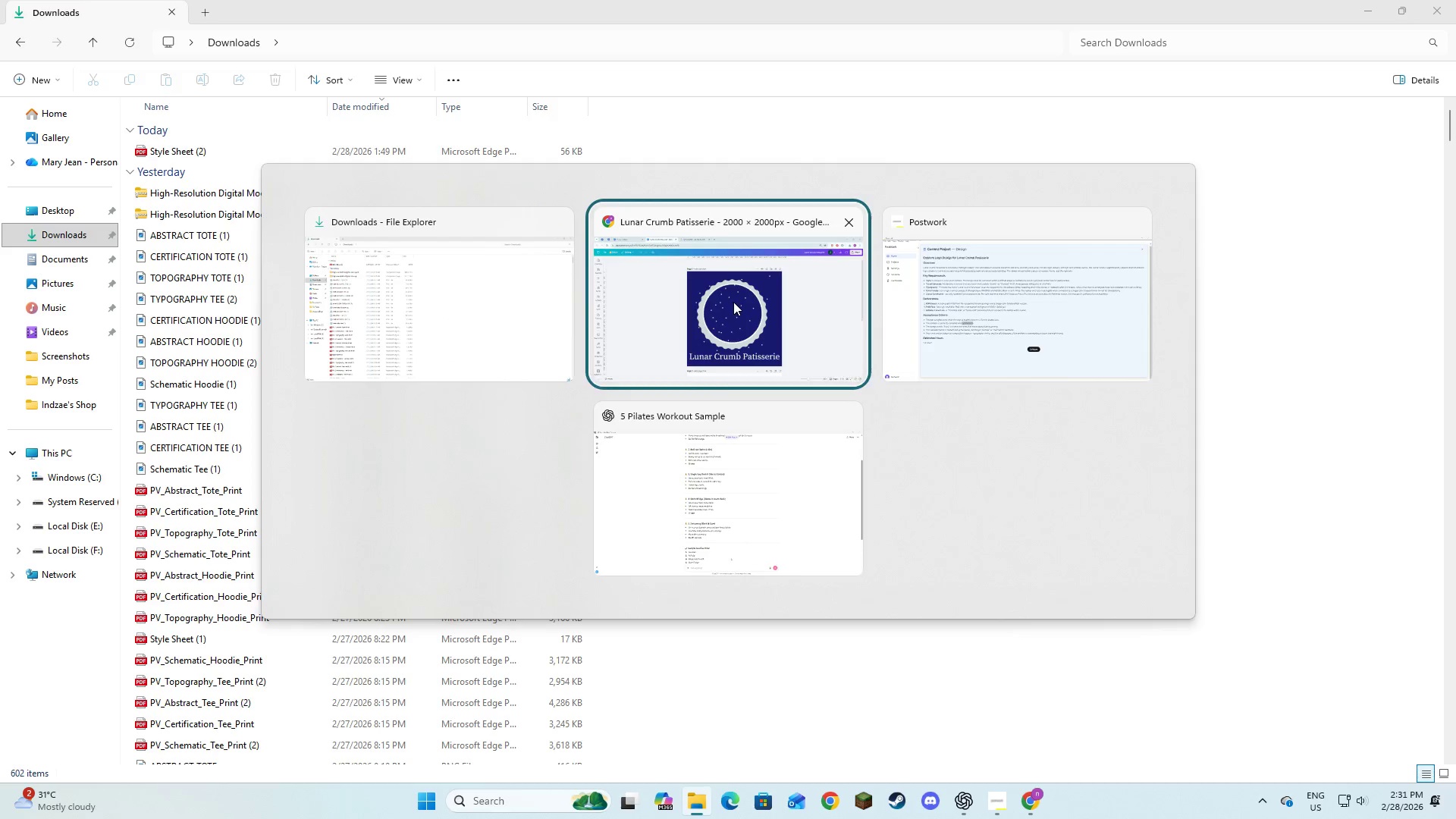 
key(Alt+Tab)